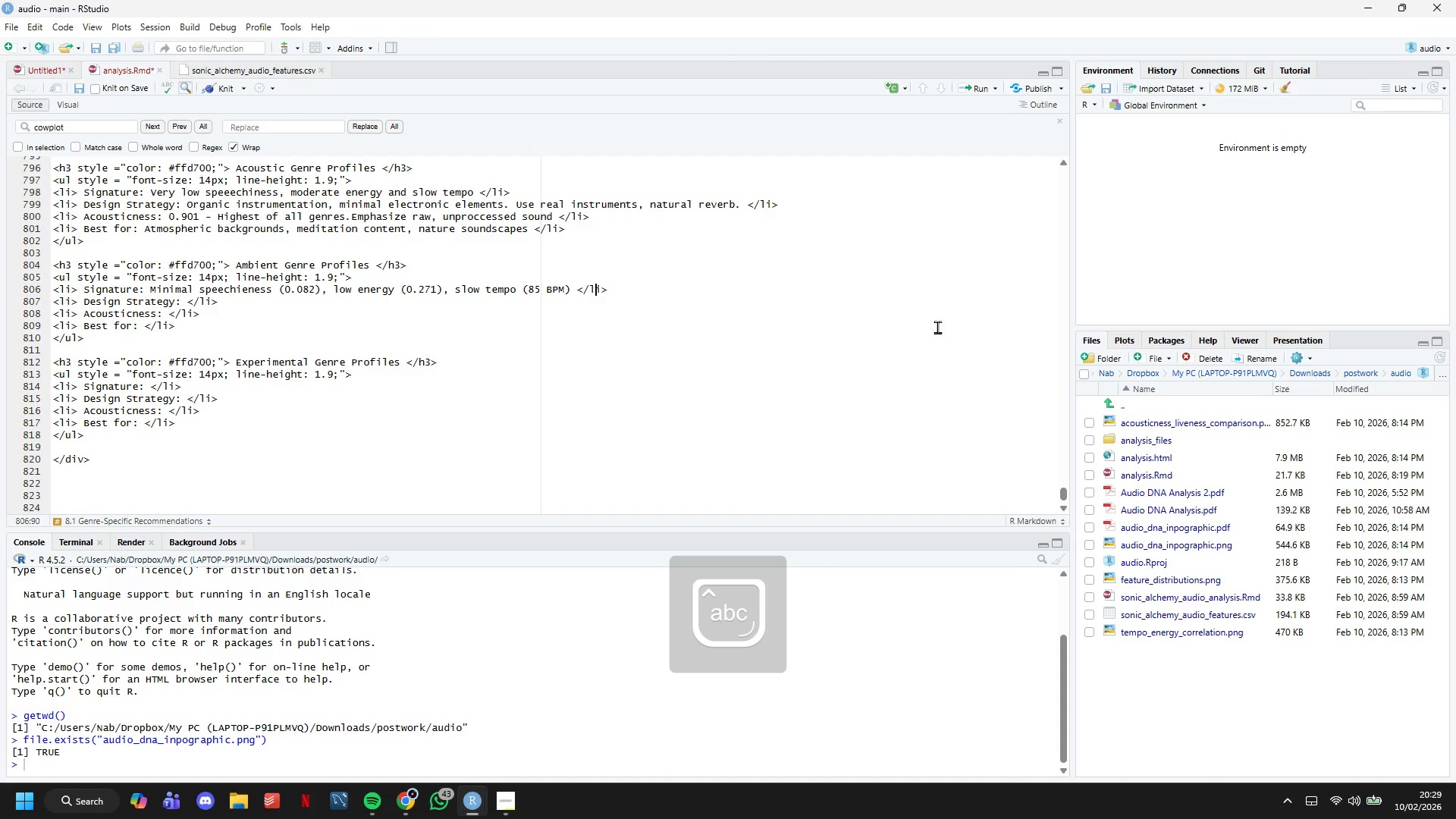 
key(ArrowDown)
 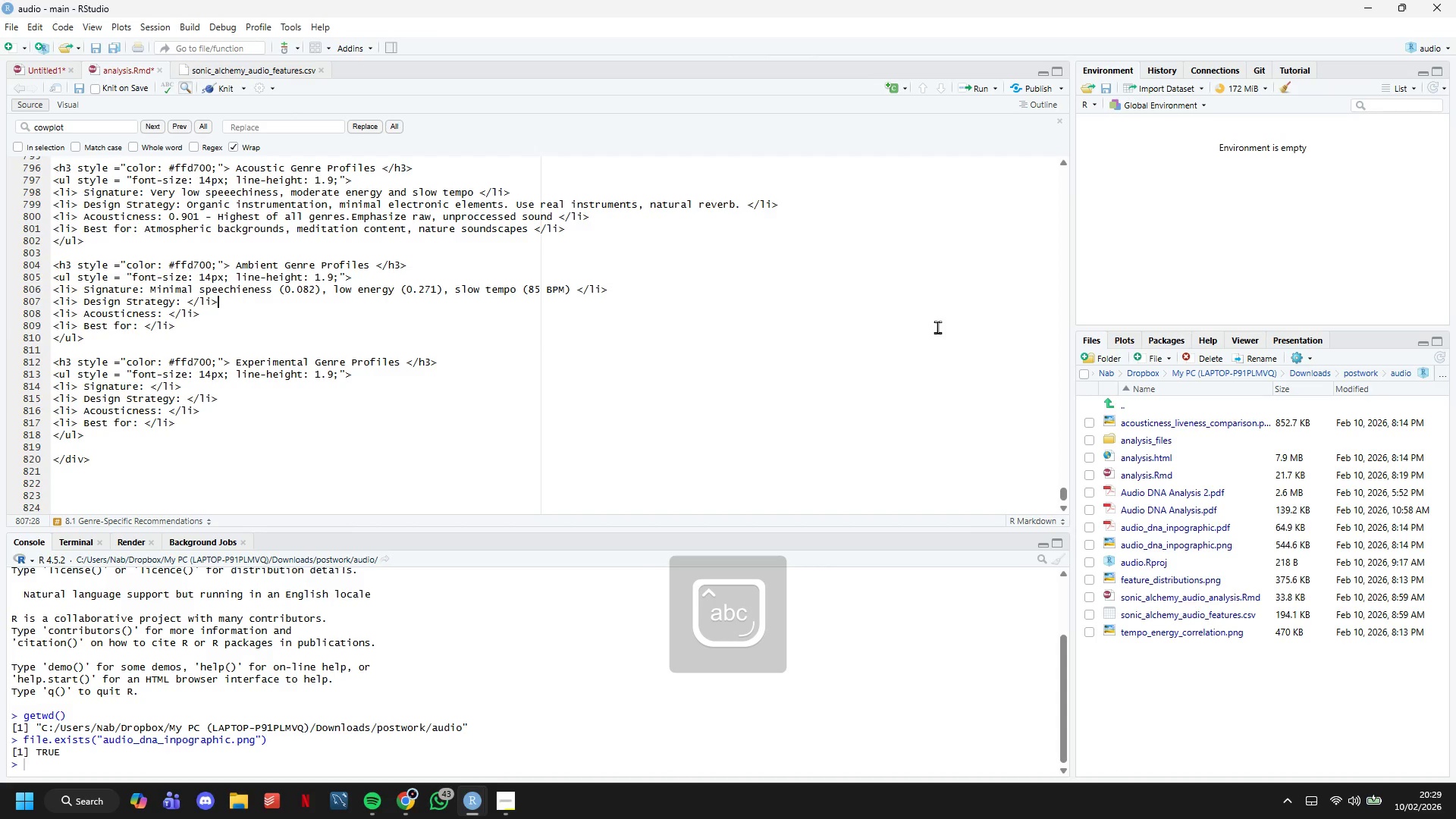 
key(ArrowLeft)
 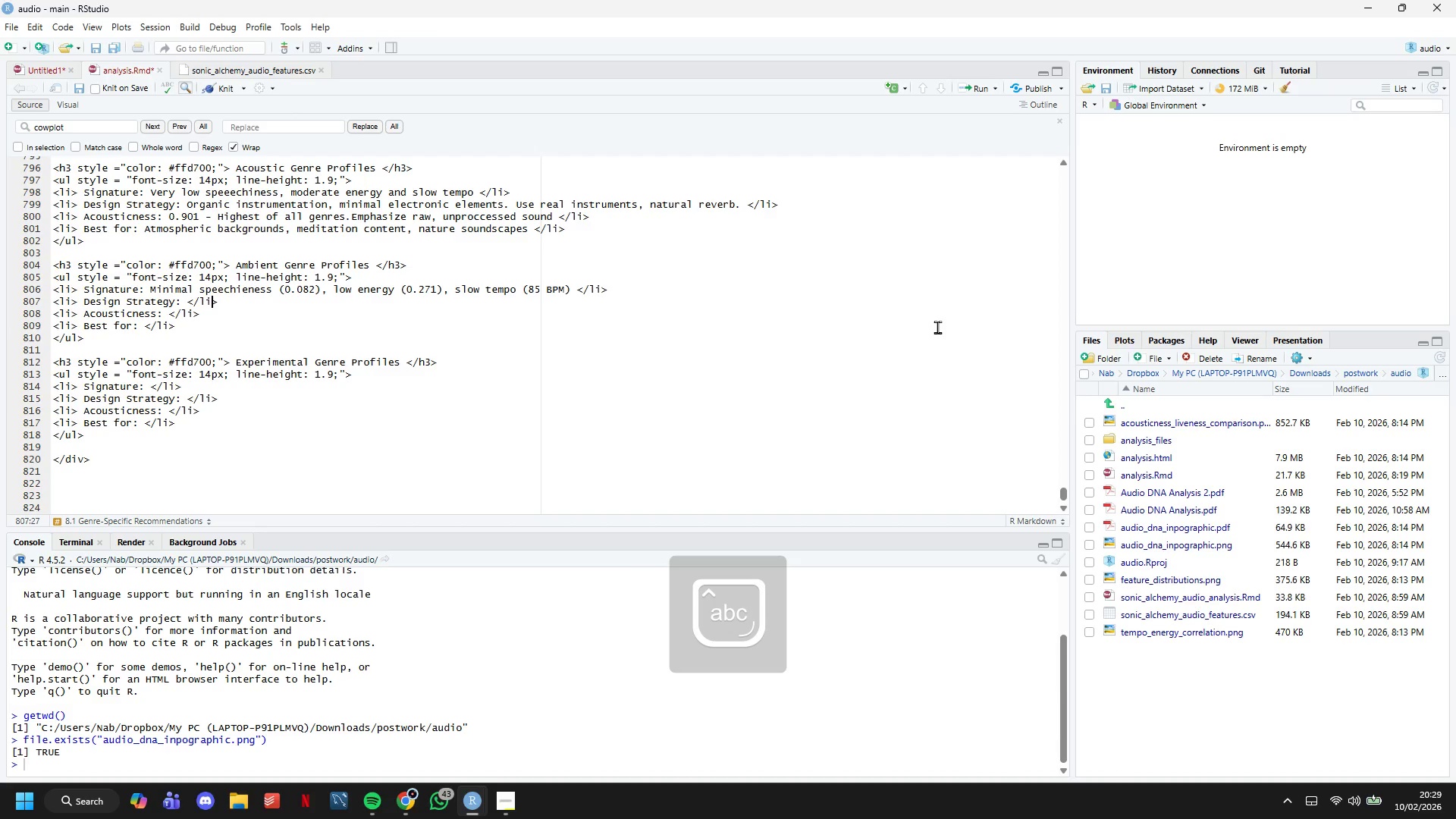 
key(ArrowLeft)
 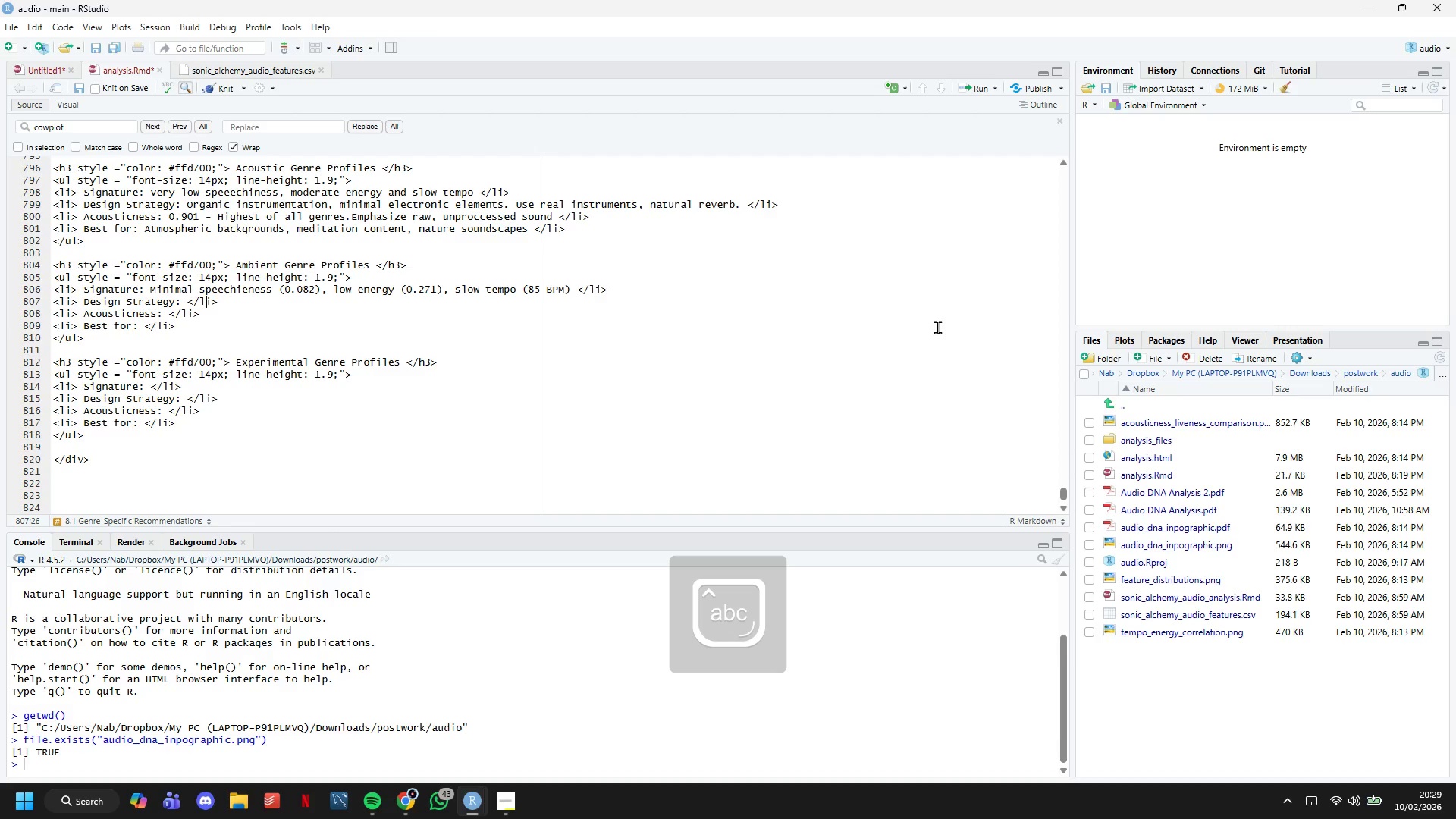 
key(ArrowLeft)
 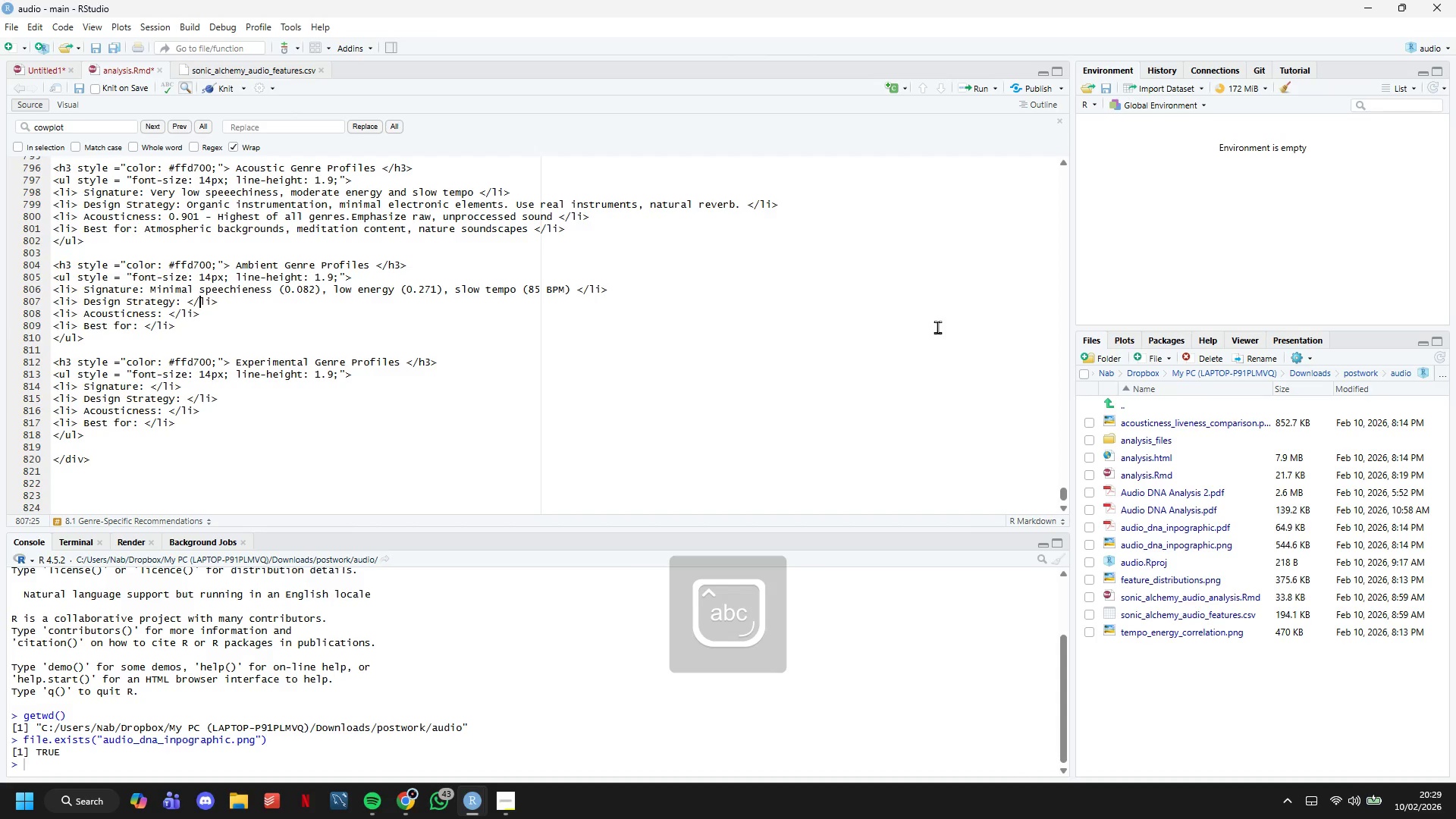 
key(ArrowLeft)
 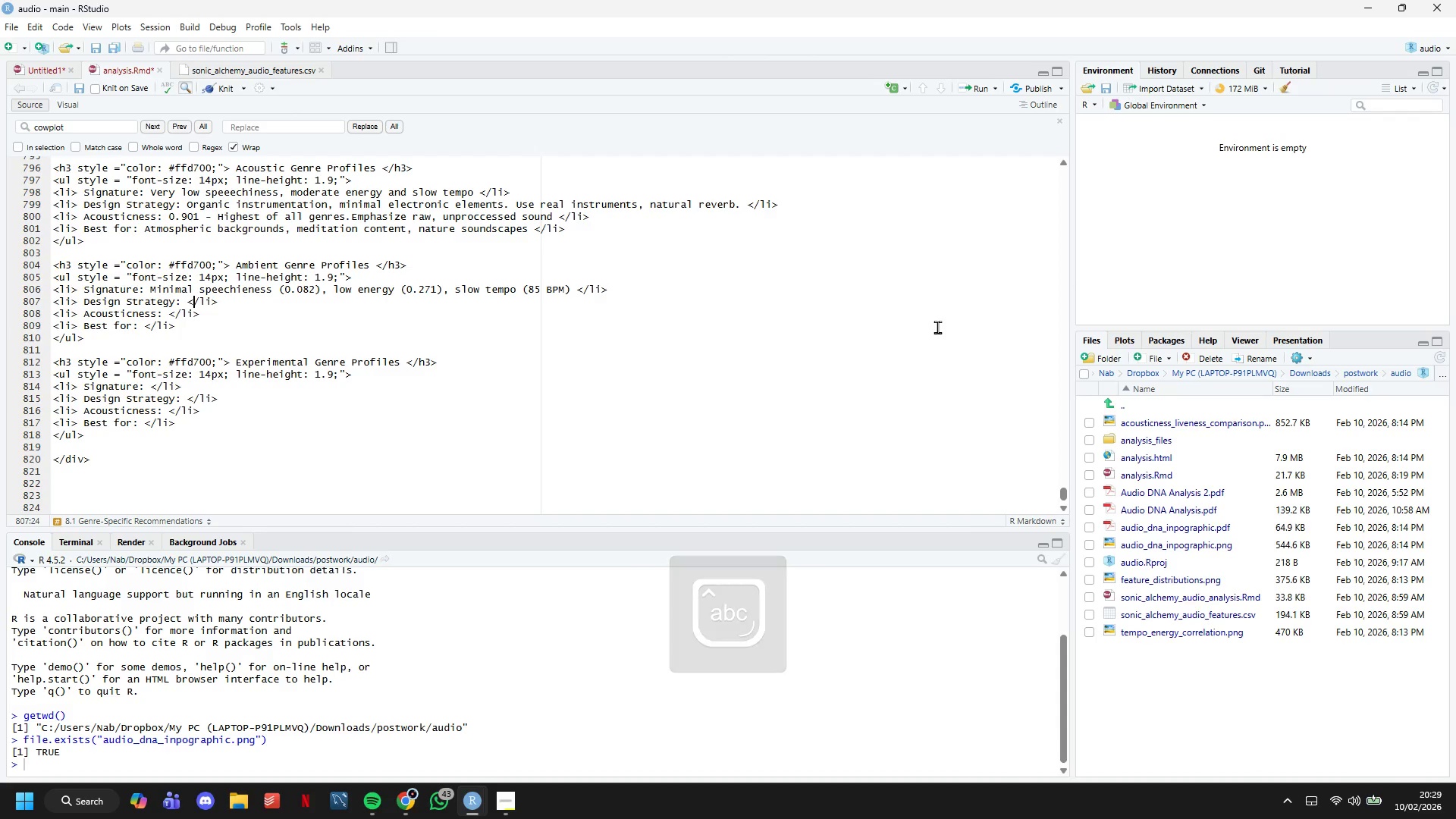 
key(ArrowLeft)
 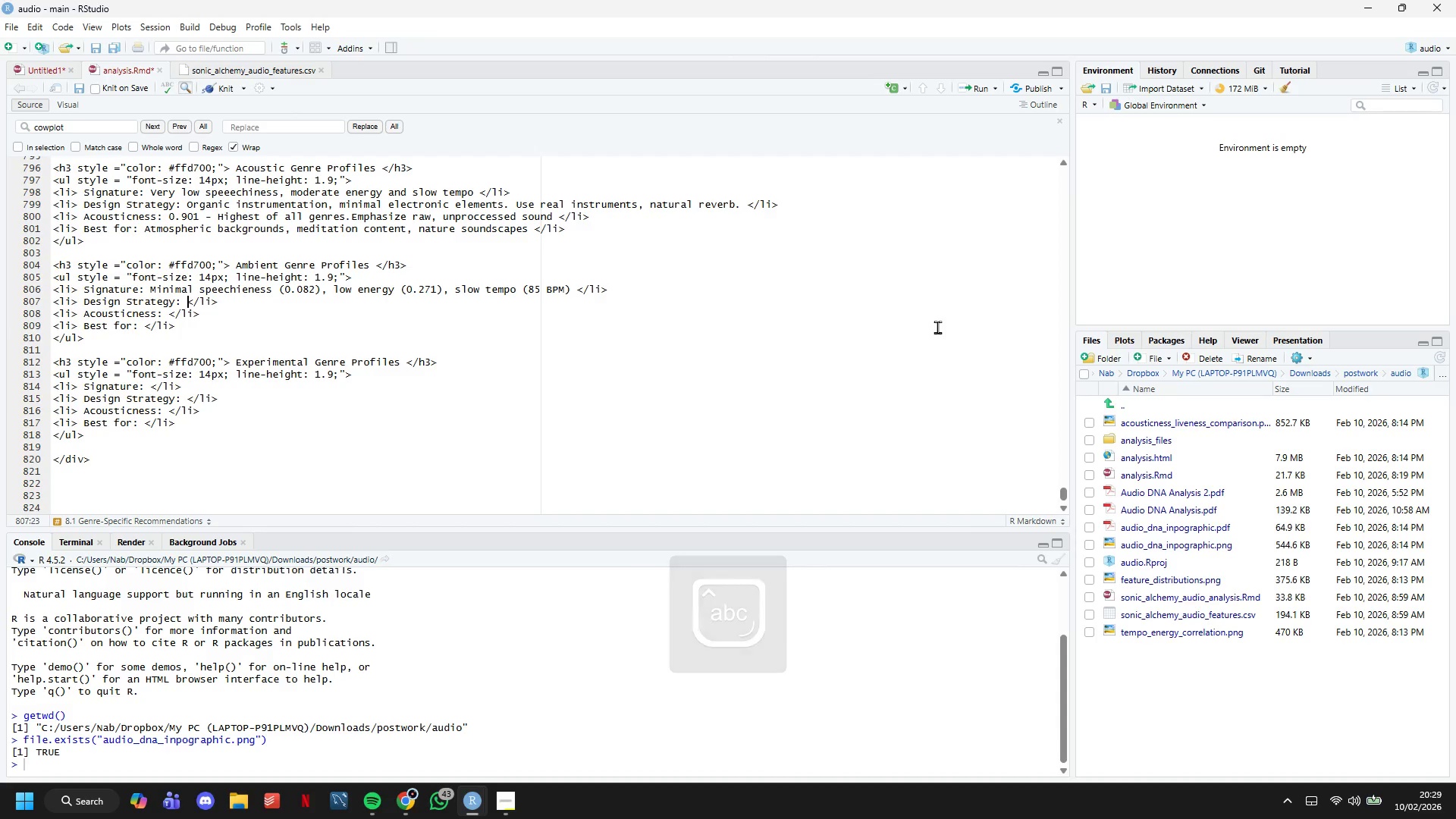 
key(ArrowLeft)
 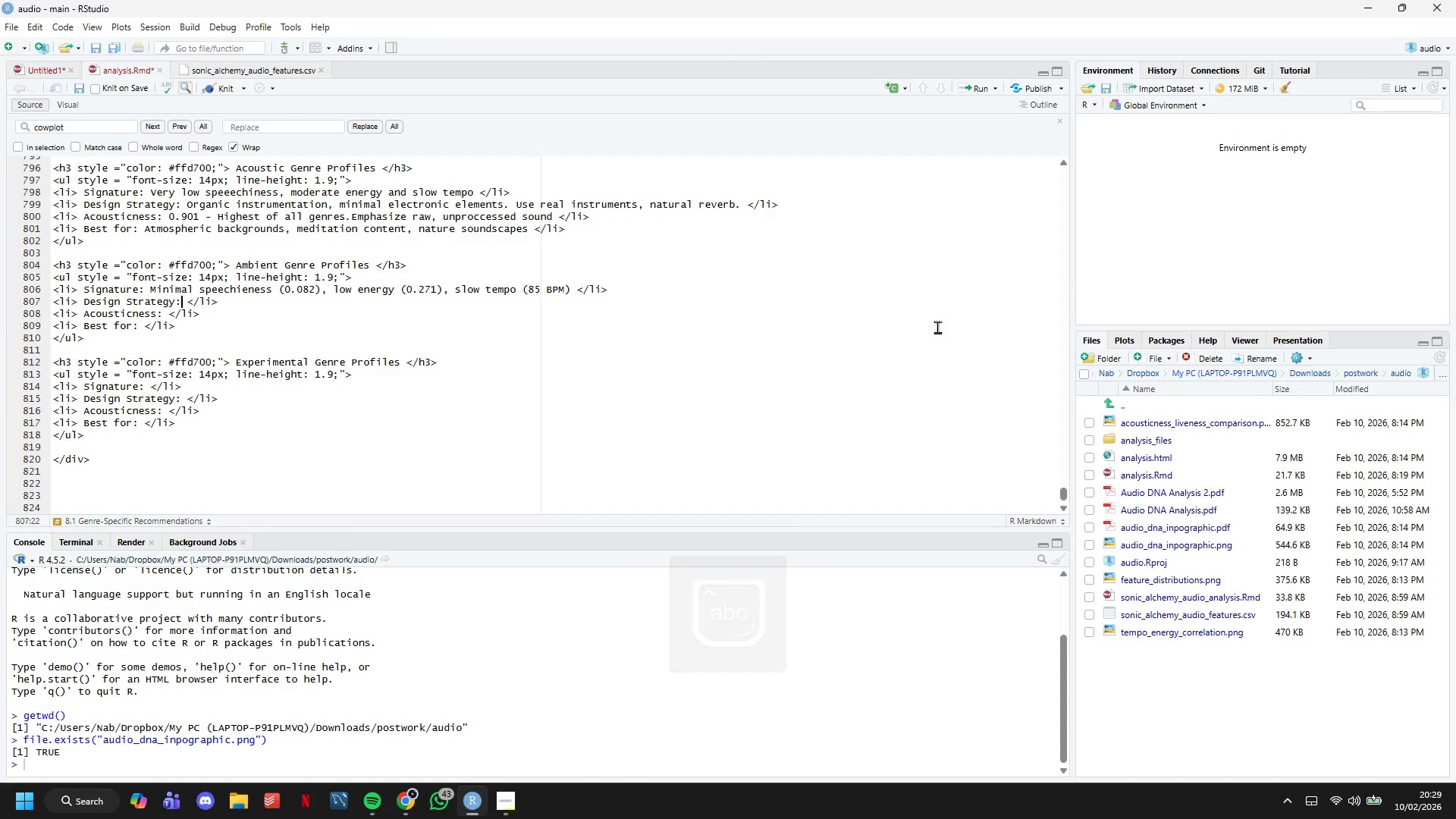 
key(ArrowLeft)
 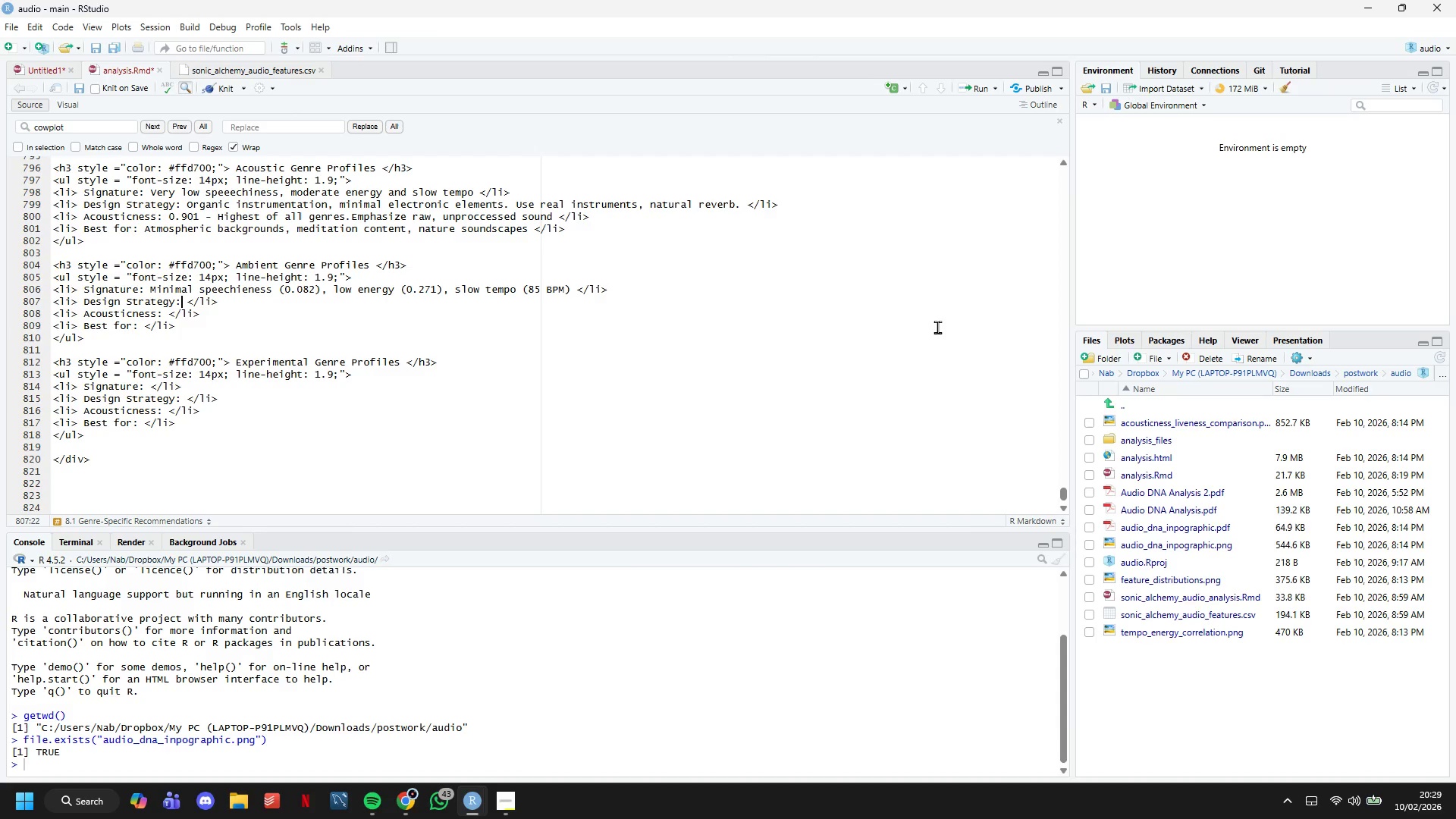 
key(ArrowRight)
 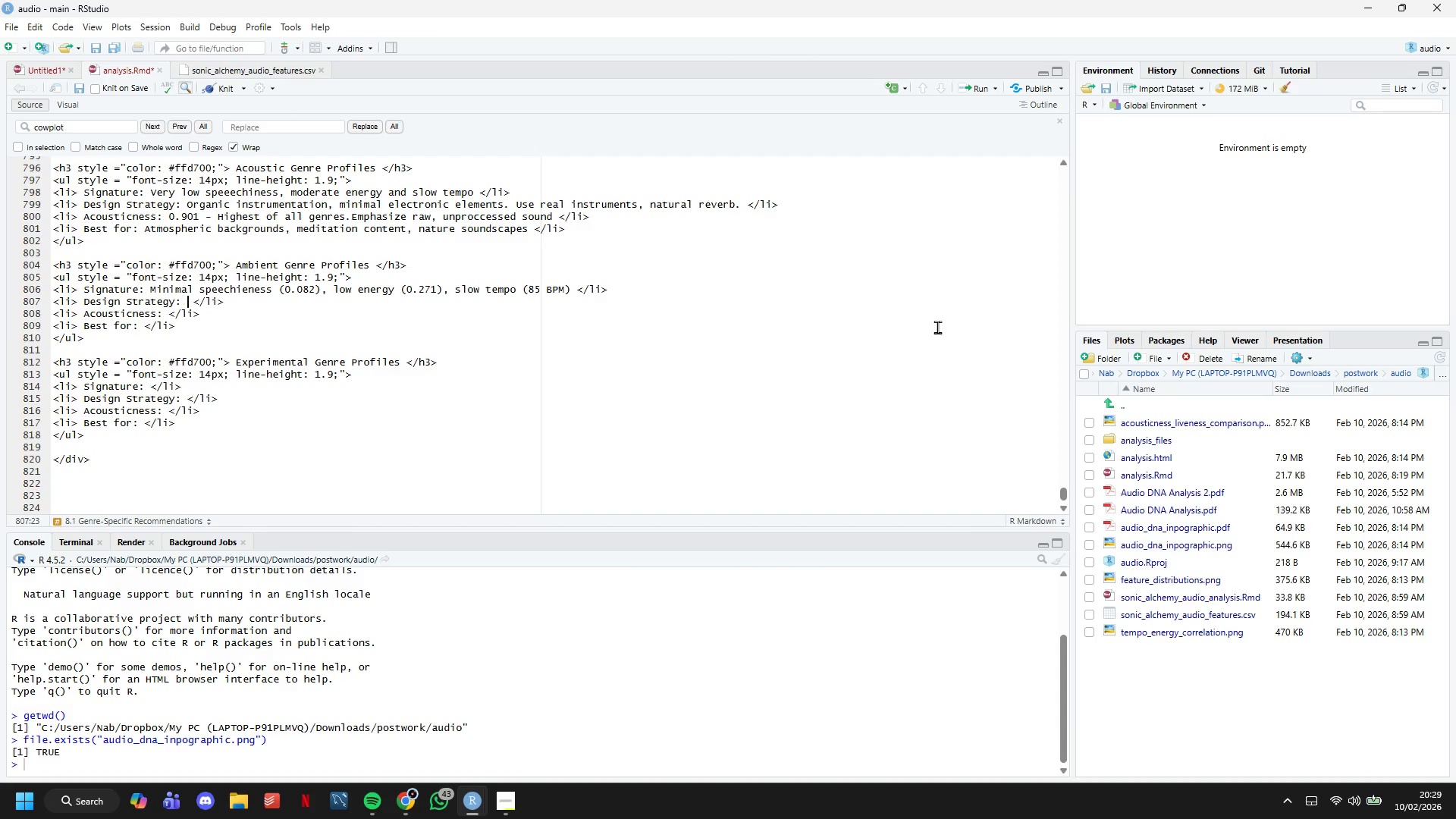 
key(Space)
 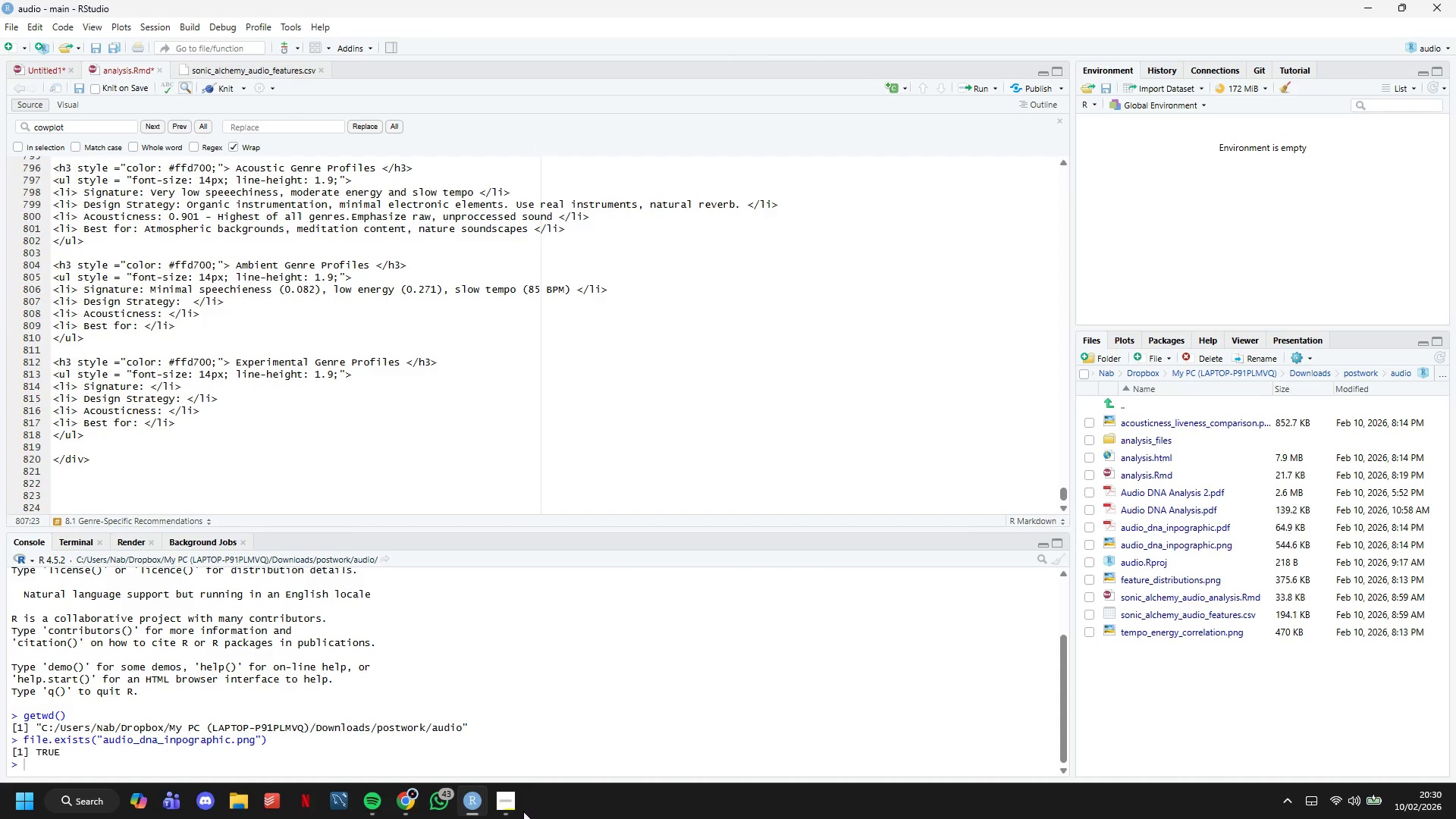 
left_click([513, 807])